 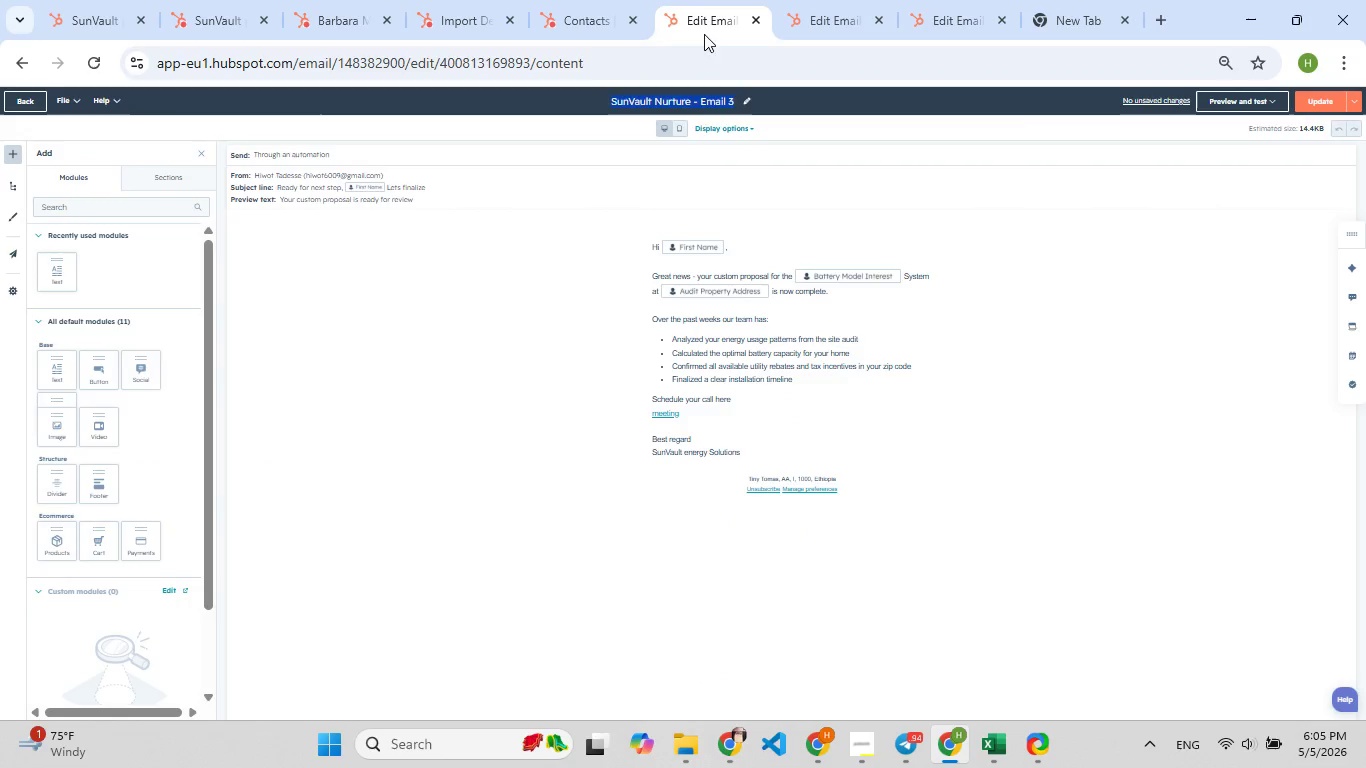 
left_click([827, 23])
 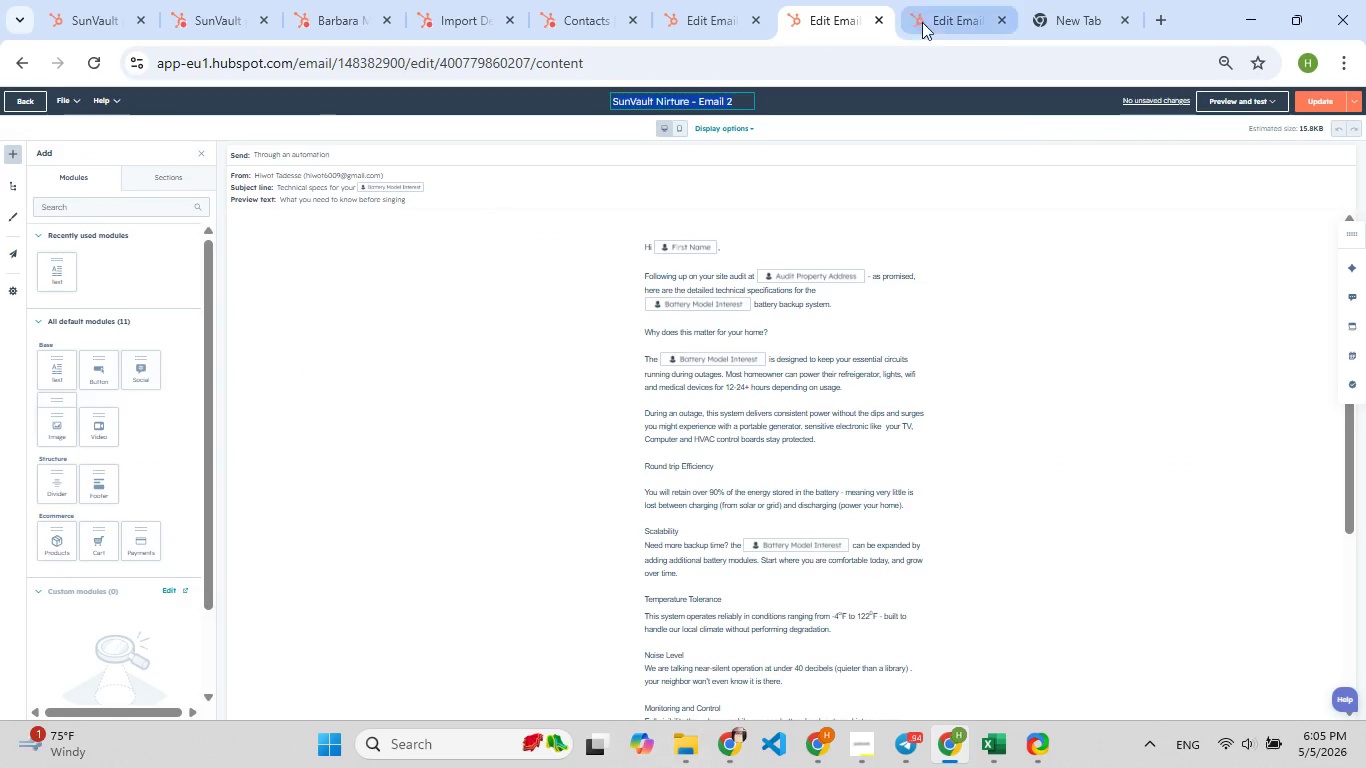 
left_click([934, 27])
 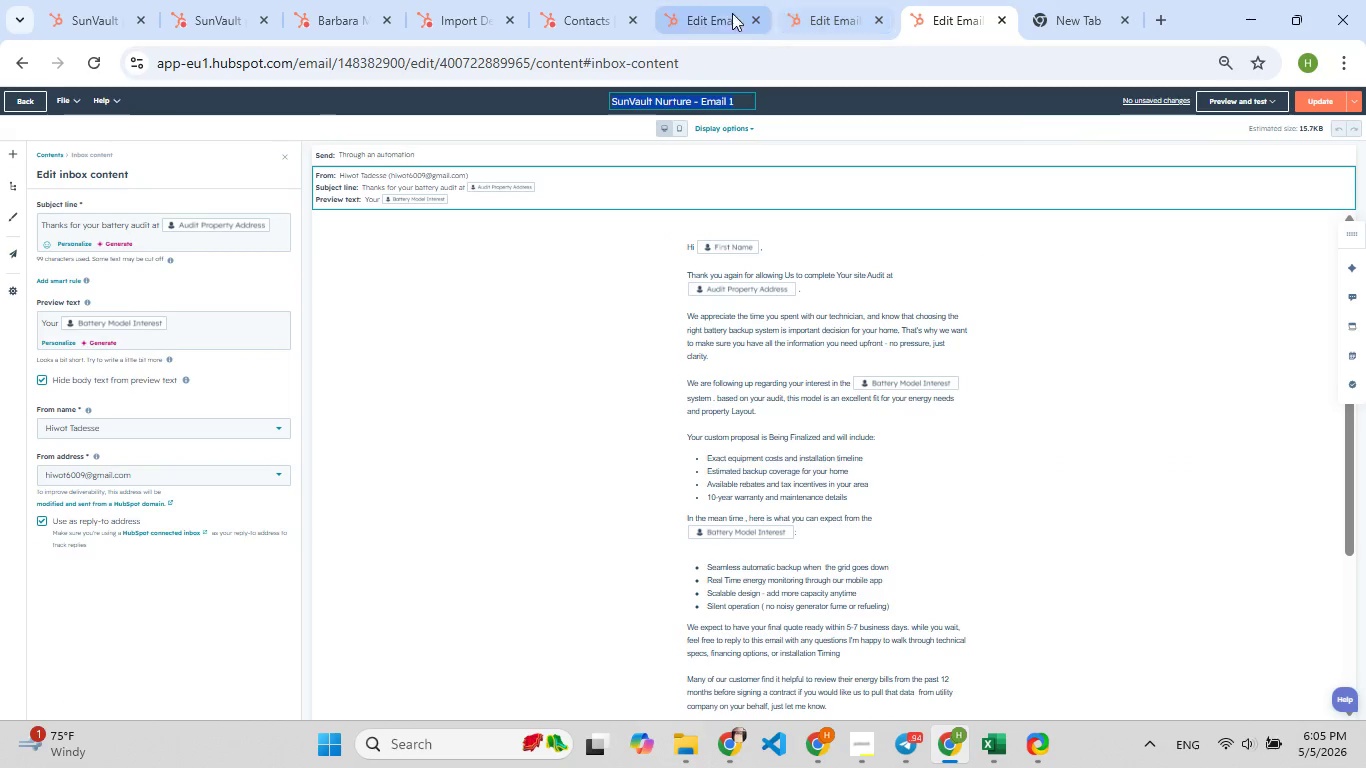 
left_click([689, 7])
 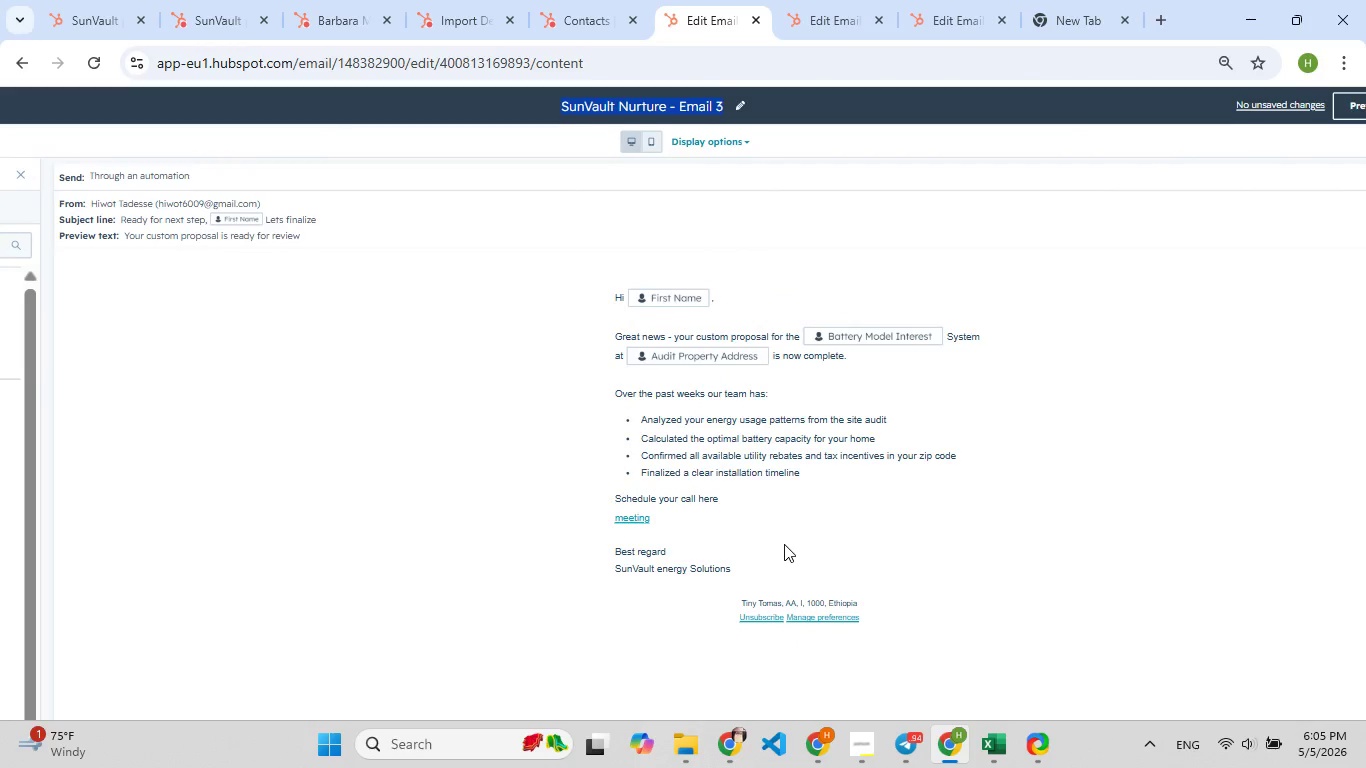 
wait(5.83)
 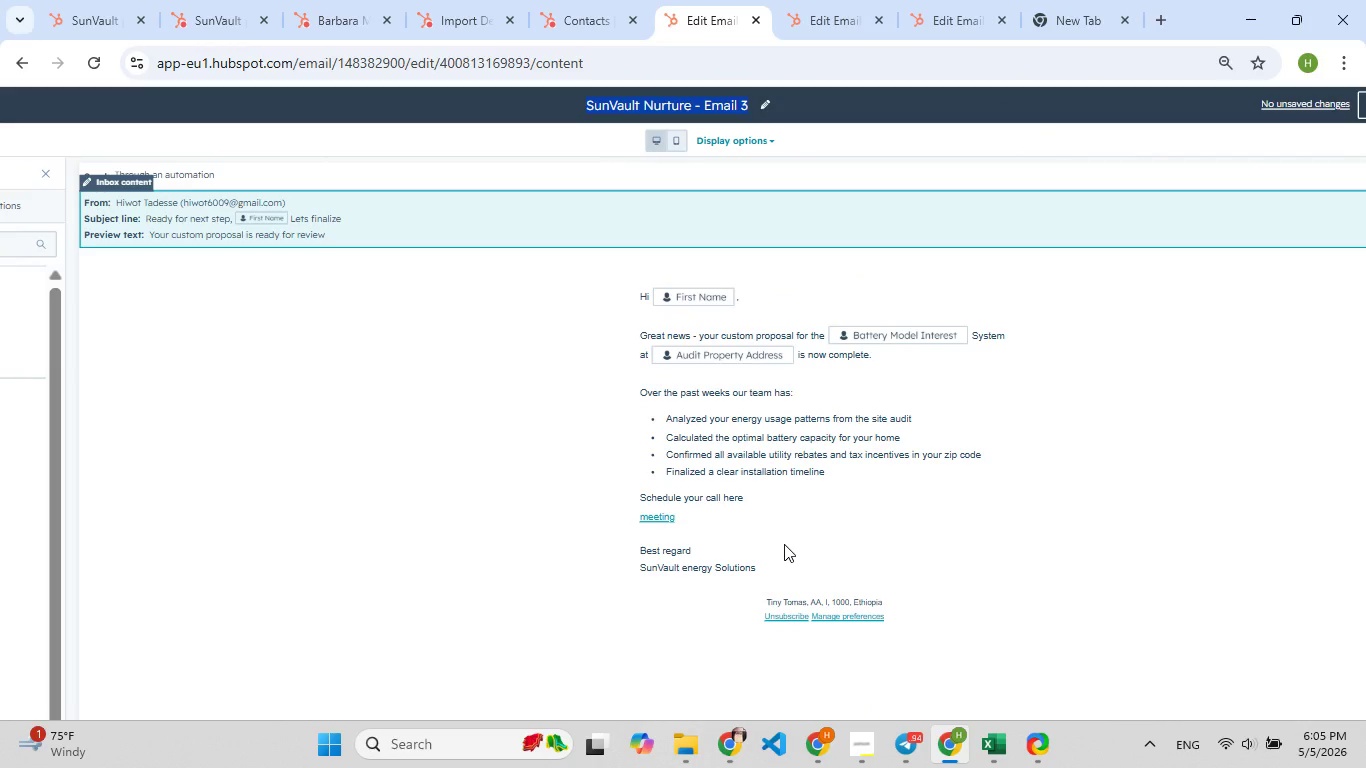 
hold_key(key=F5, duration=1.22)
 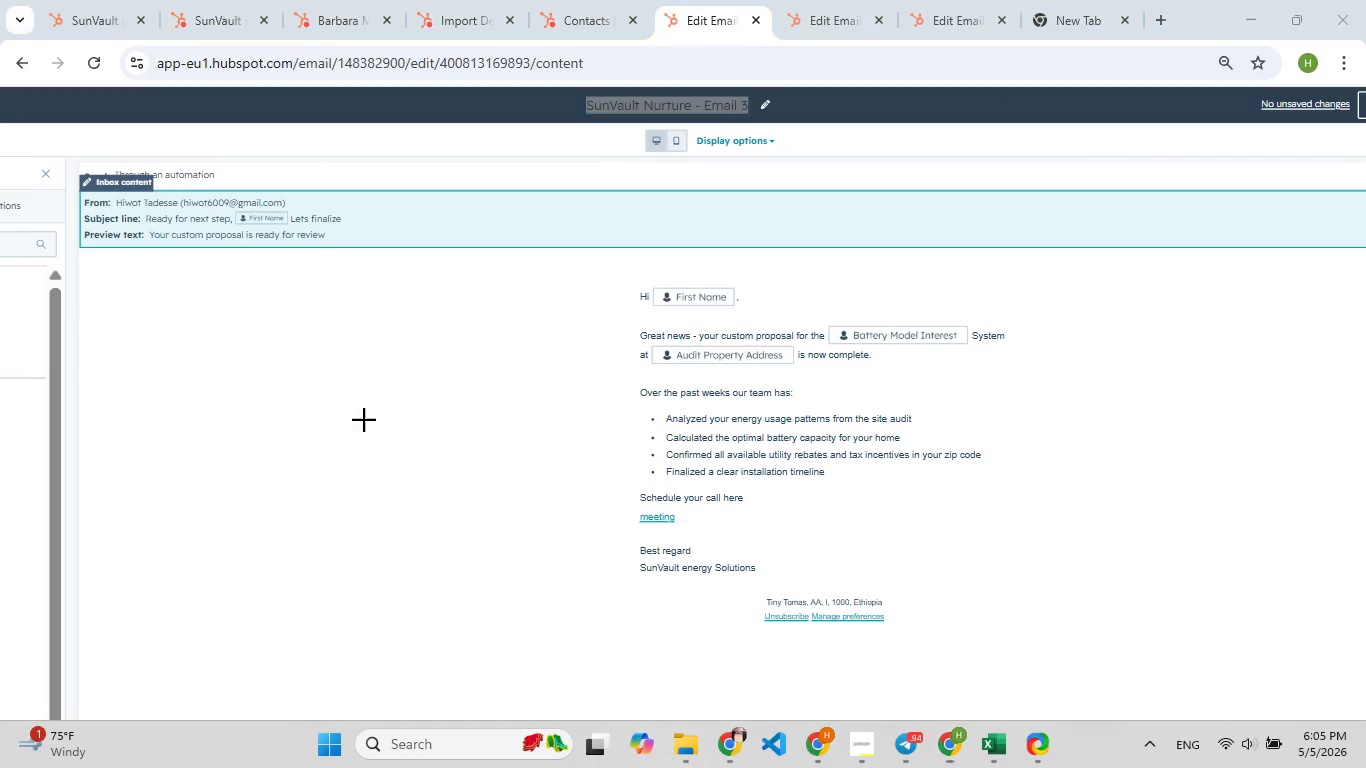 
key(Meta+Shift+S)
 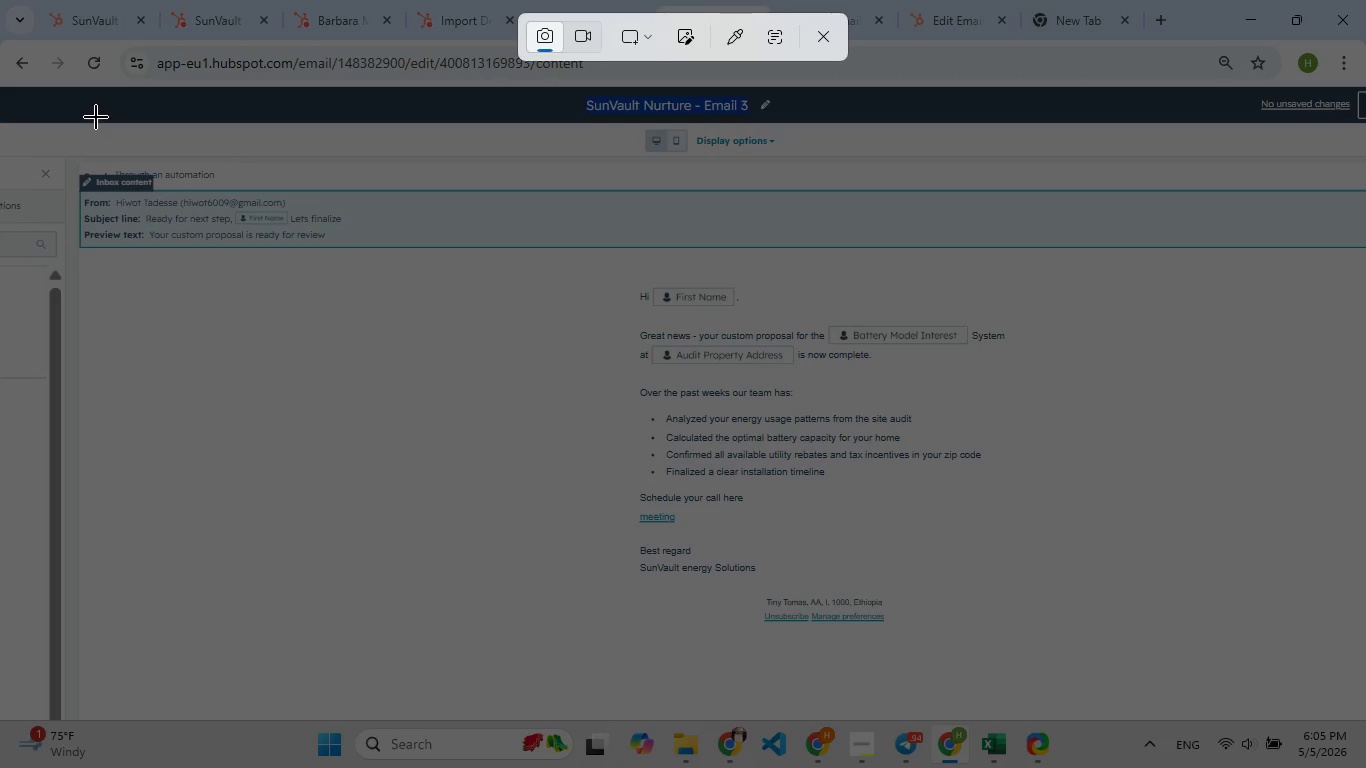 
left_click([79, 107])
 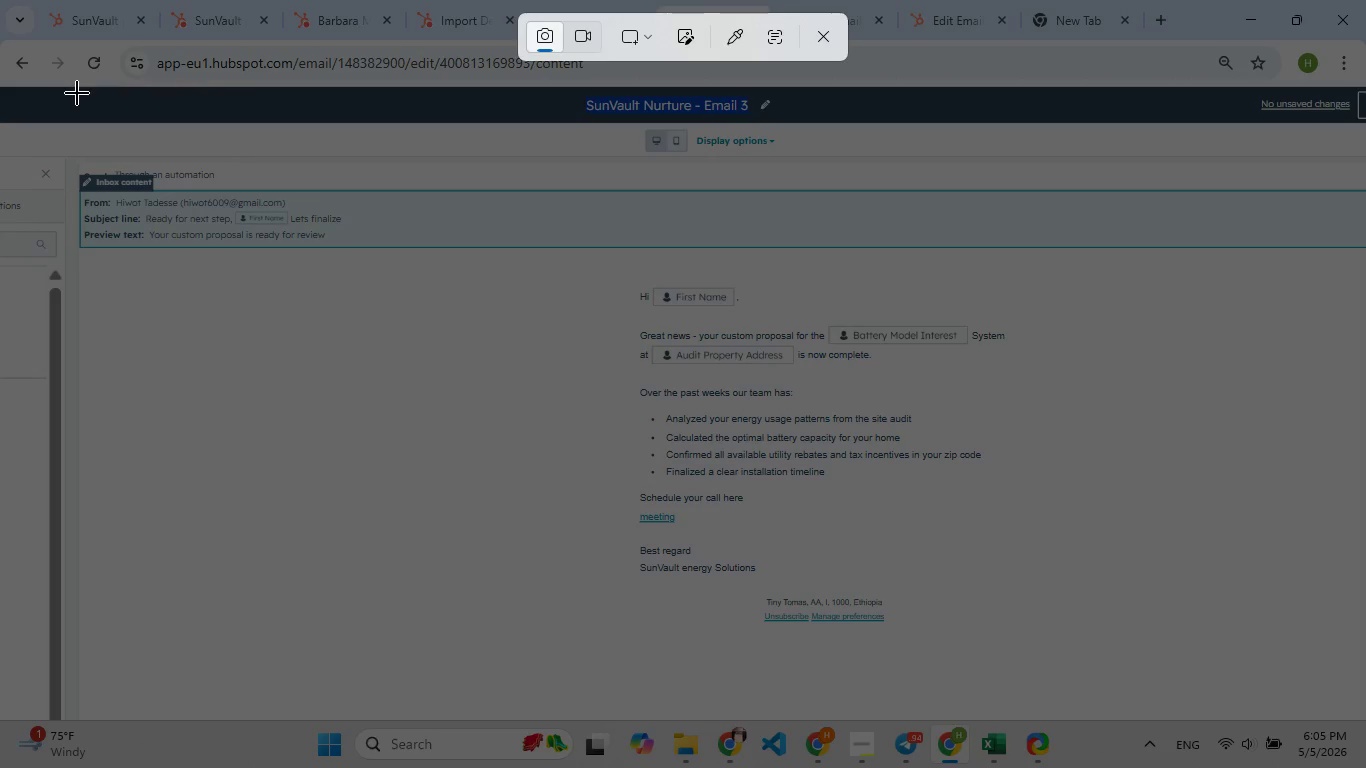 
left_click_drag(start_coordinate=[77, 93], to_coordinate=[1128, 707])
 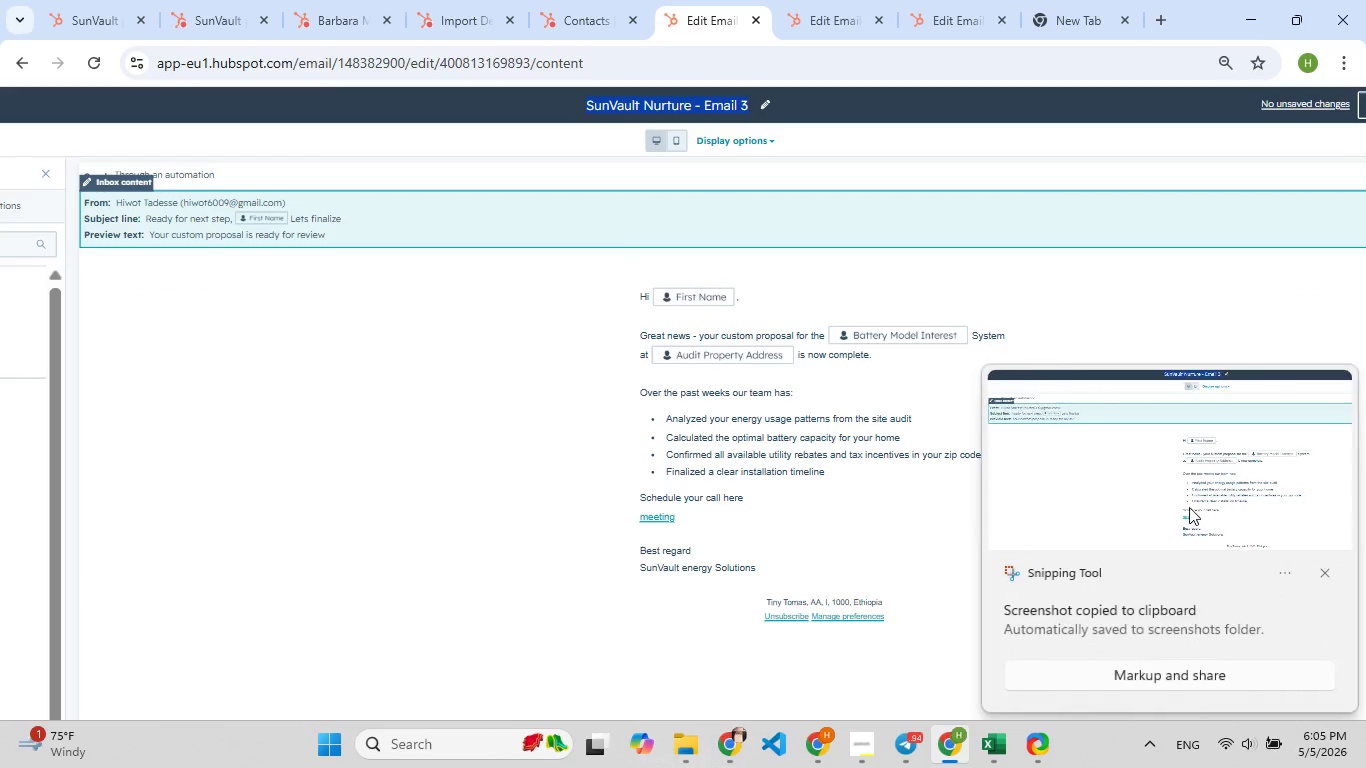 
left_click([1176, 496])
 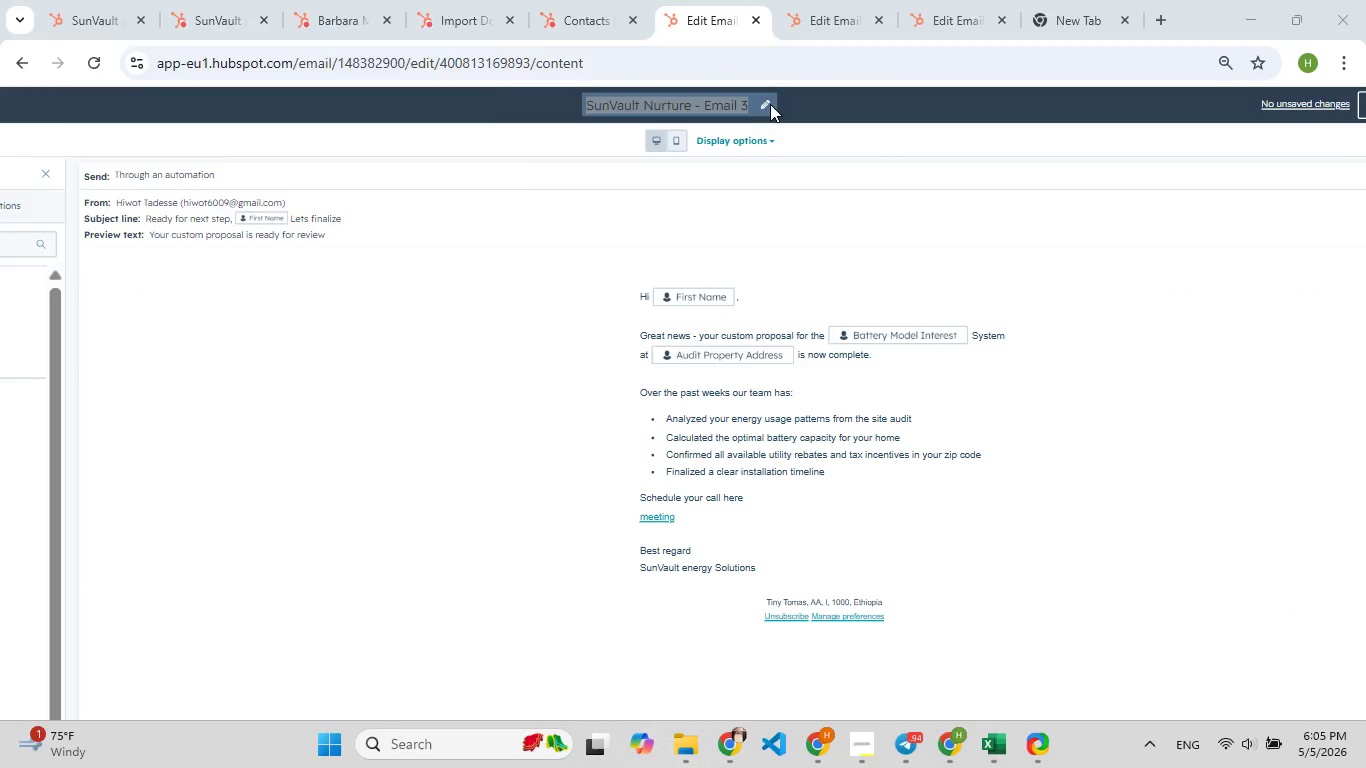 
left_click([770, 104])
 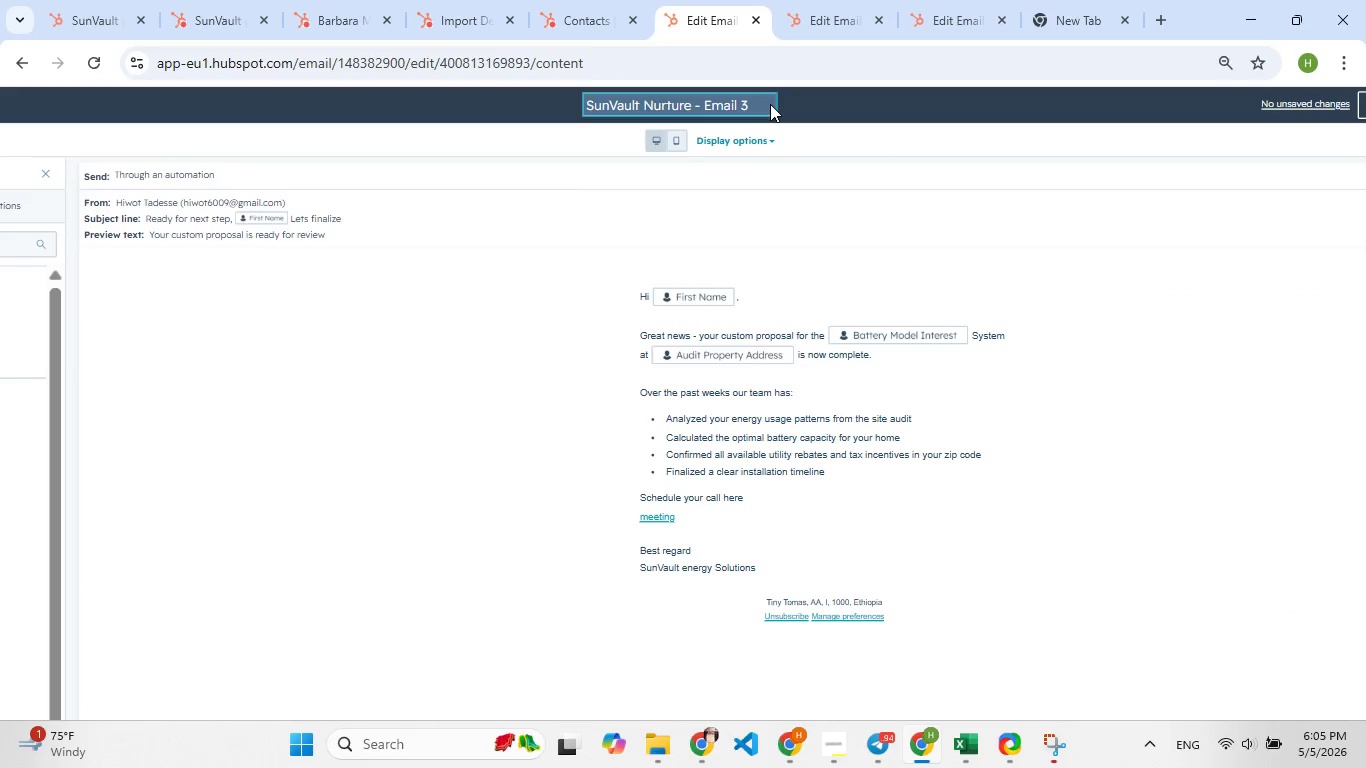 
key(Control+A)
 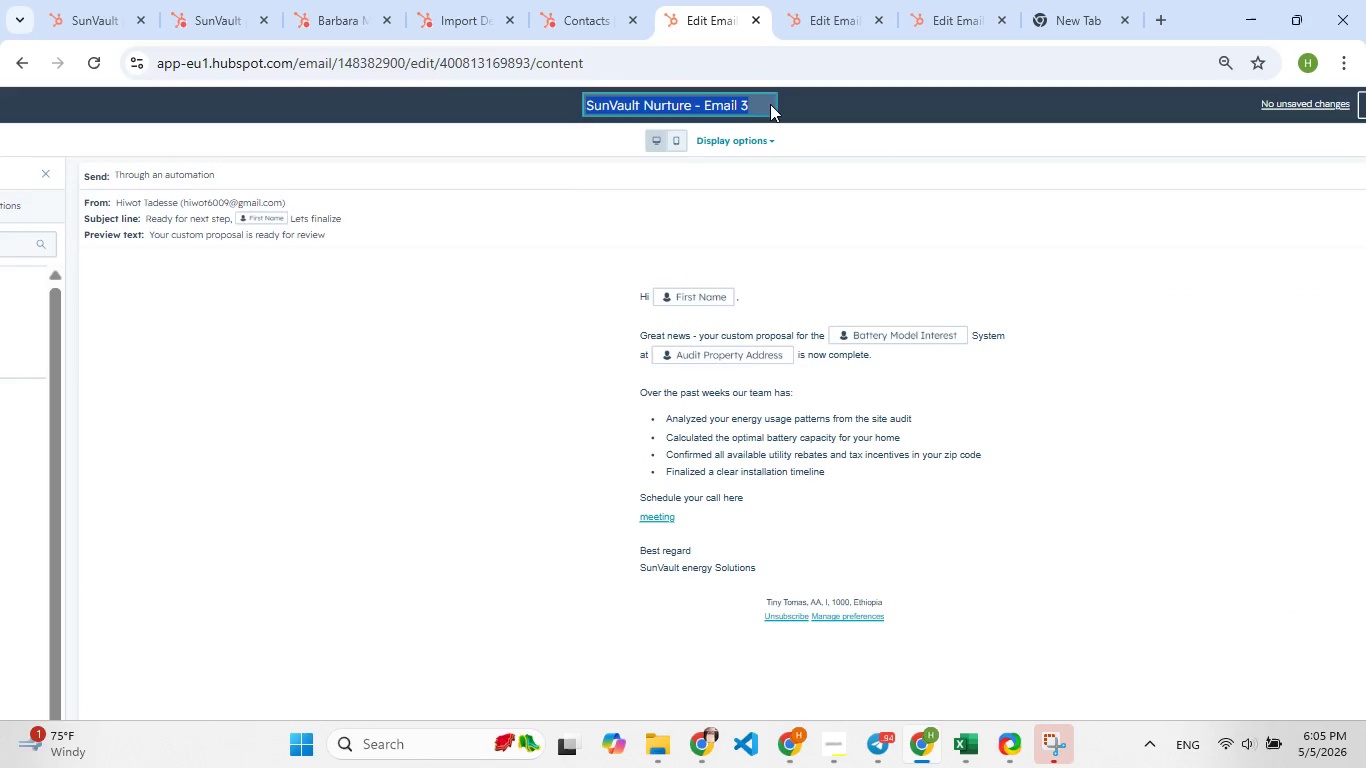 
key(Control+C)
 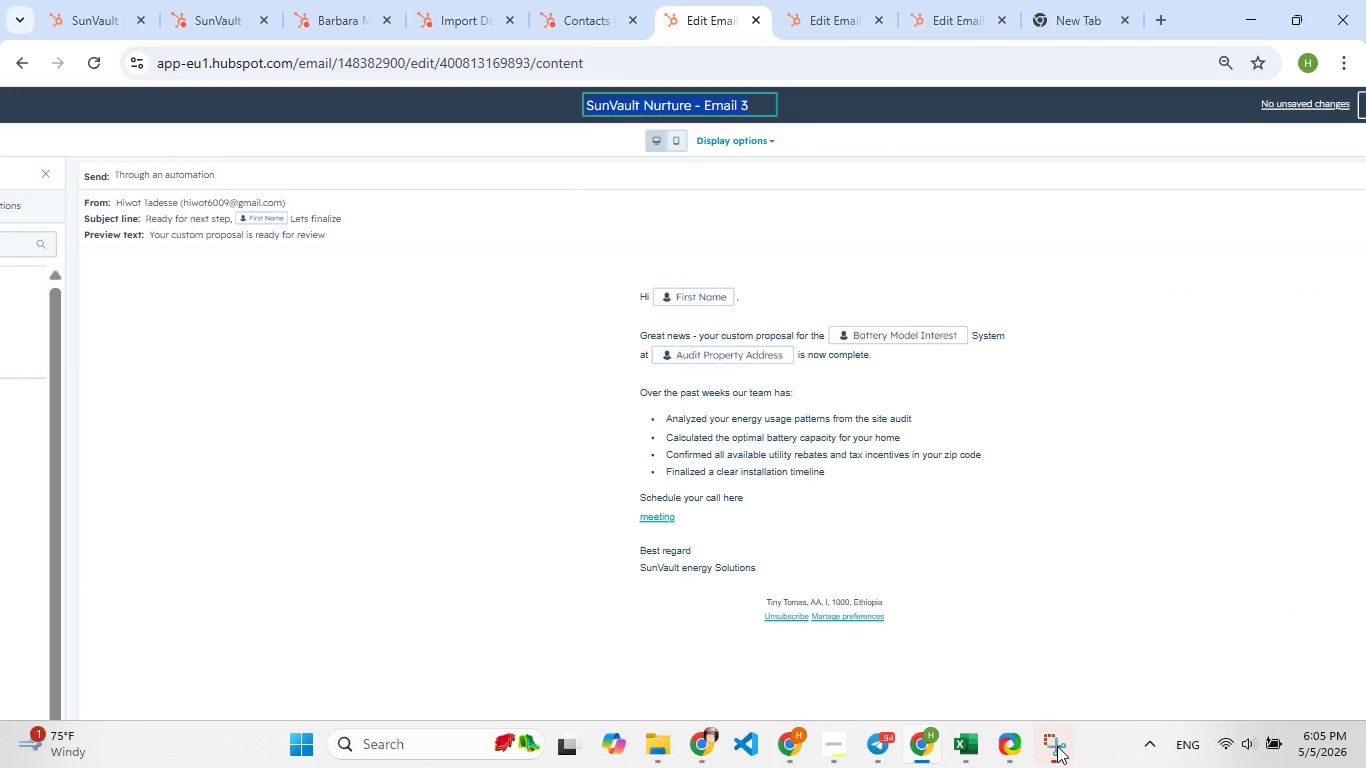 
left_click([1057, 746])
 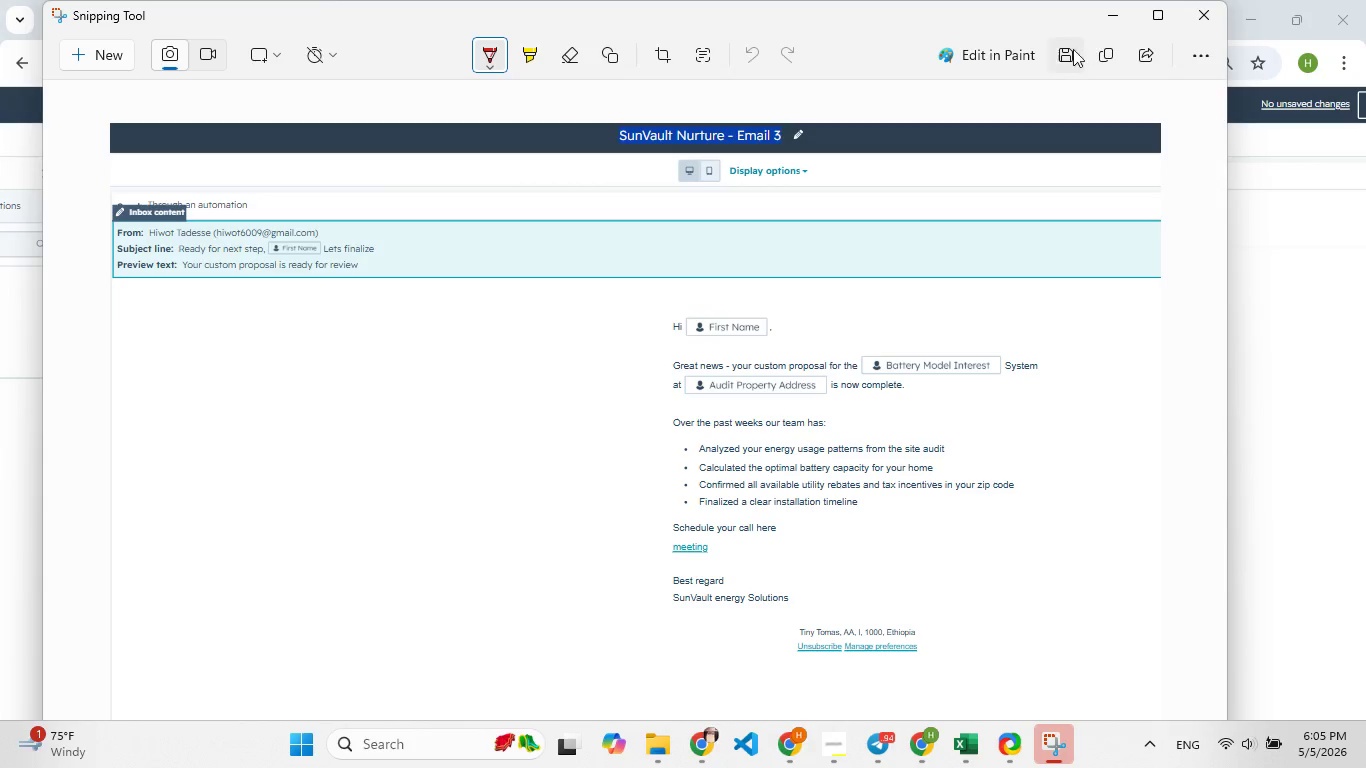 
left_click([1068, 51])
 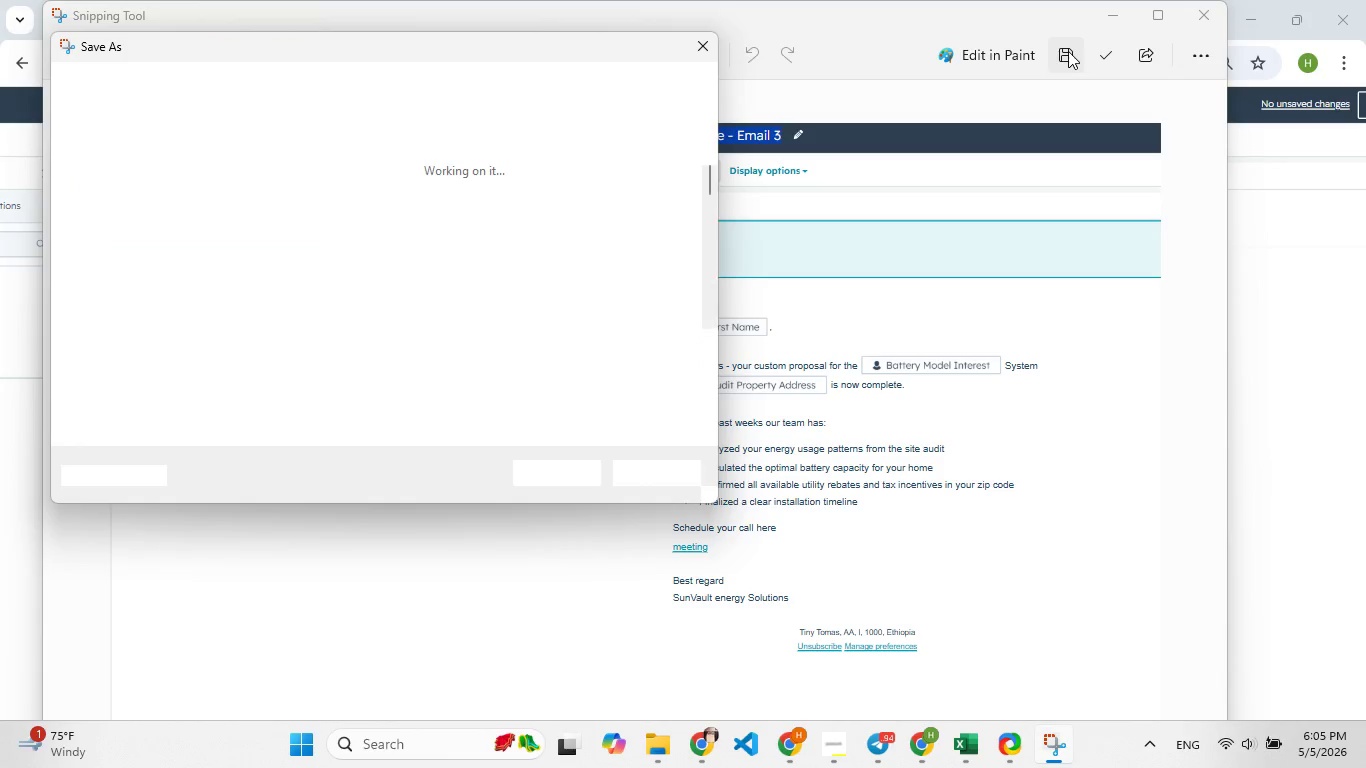 
key(Control+V)
 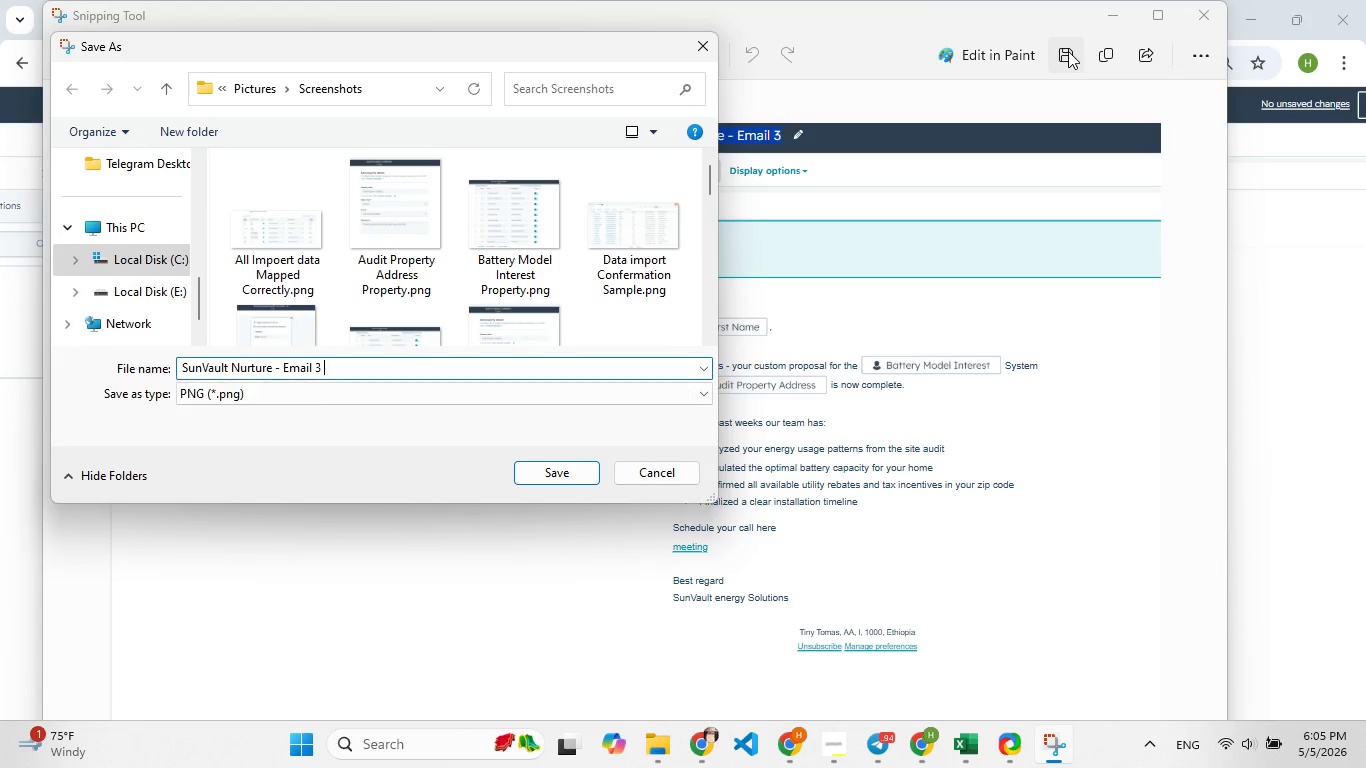 
type( part [F9])
key(Backspace)
key(Backspace)
type([F9][F9])
key(Backspace)
key(Backspace)
type([F9])
key(Backspace)
type([F9]personalize token)
 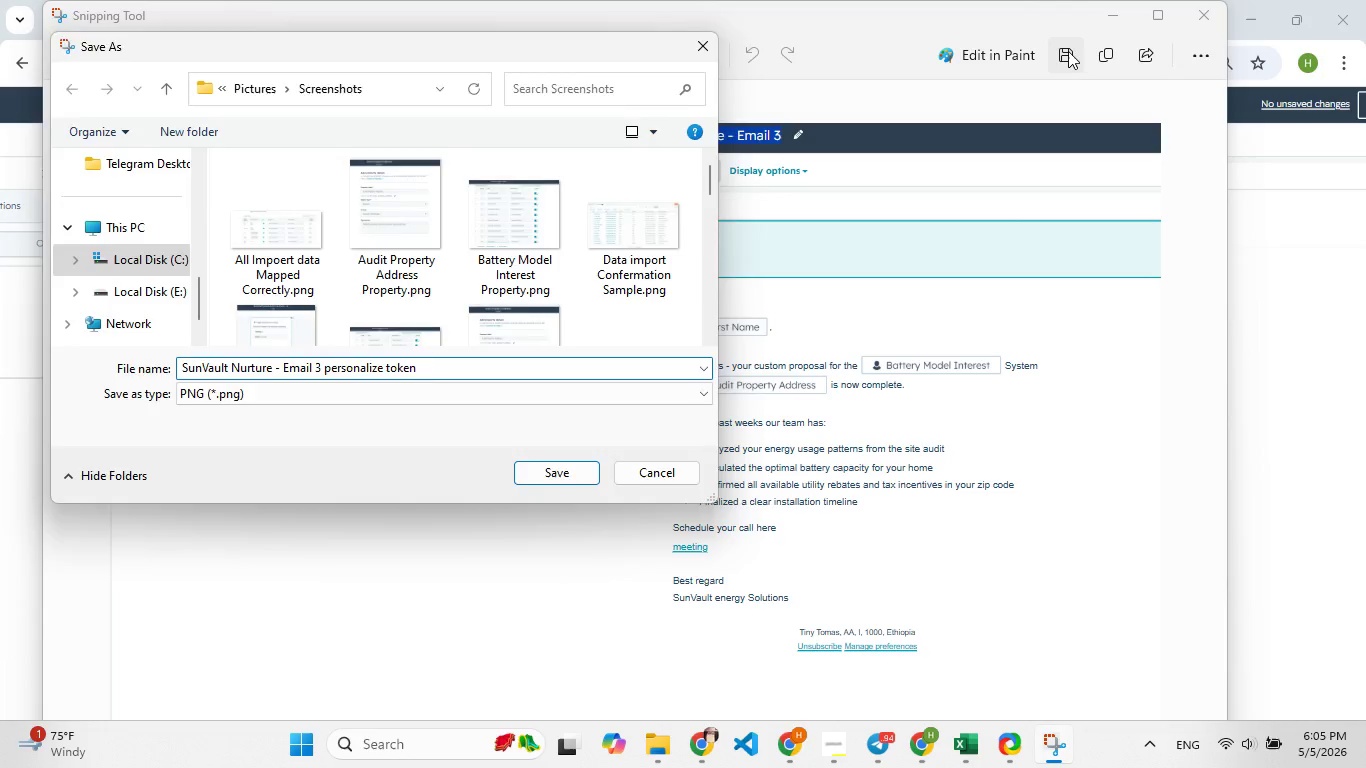 